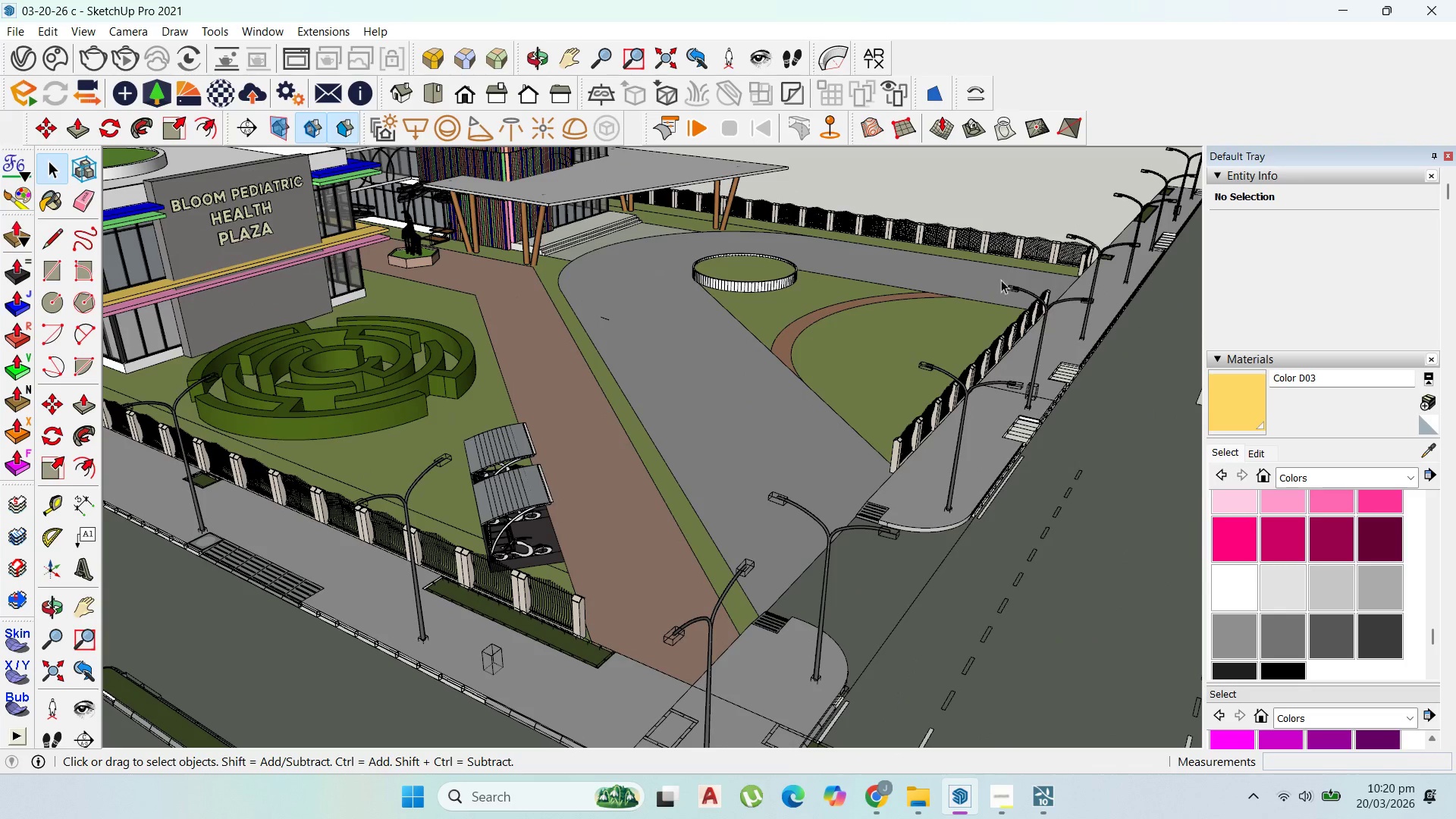 
scroll: coordinate [987, 359], scroll_direction: up, amount: 1.0
 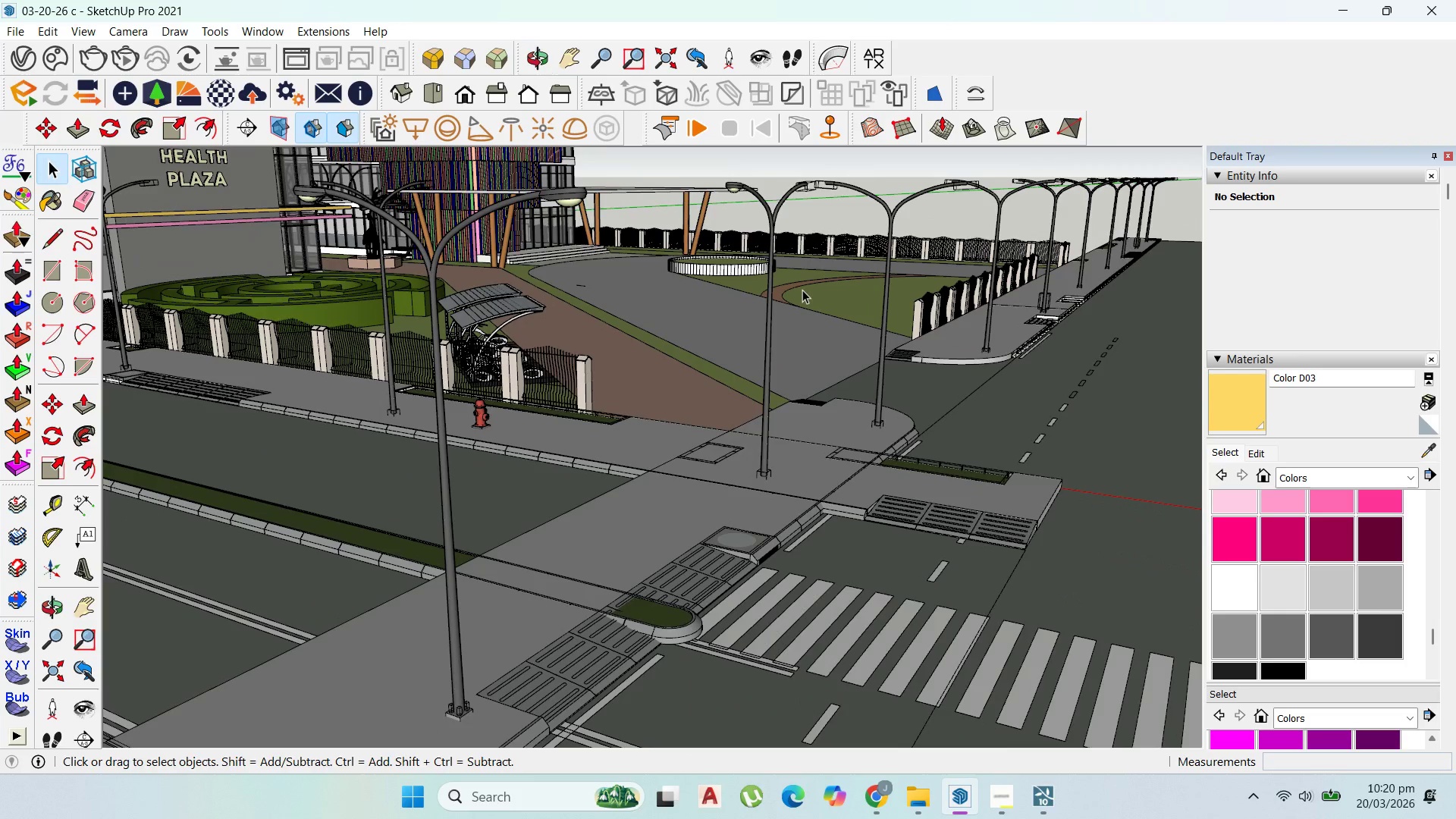 
scroll: coordinate [491, 206], scroll_direction: down, amount: 11.0
 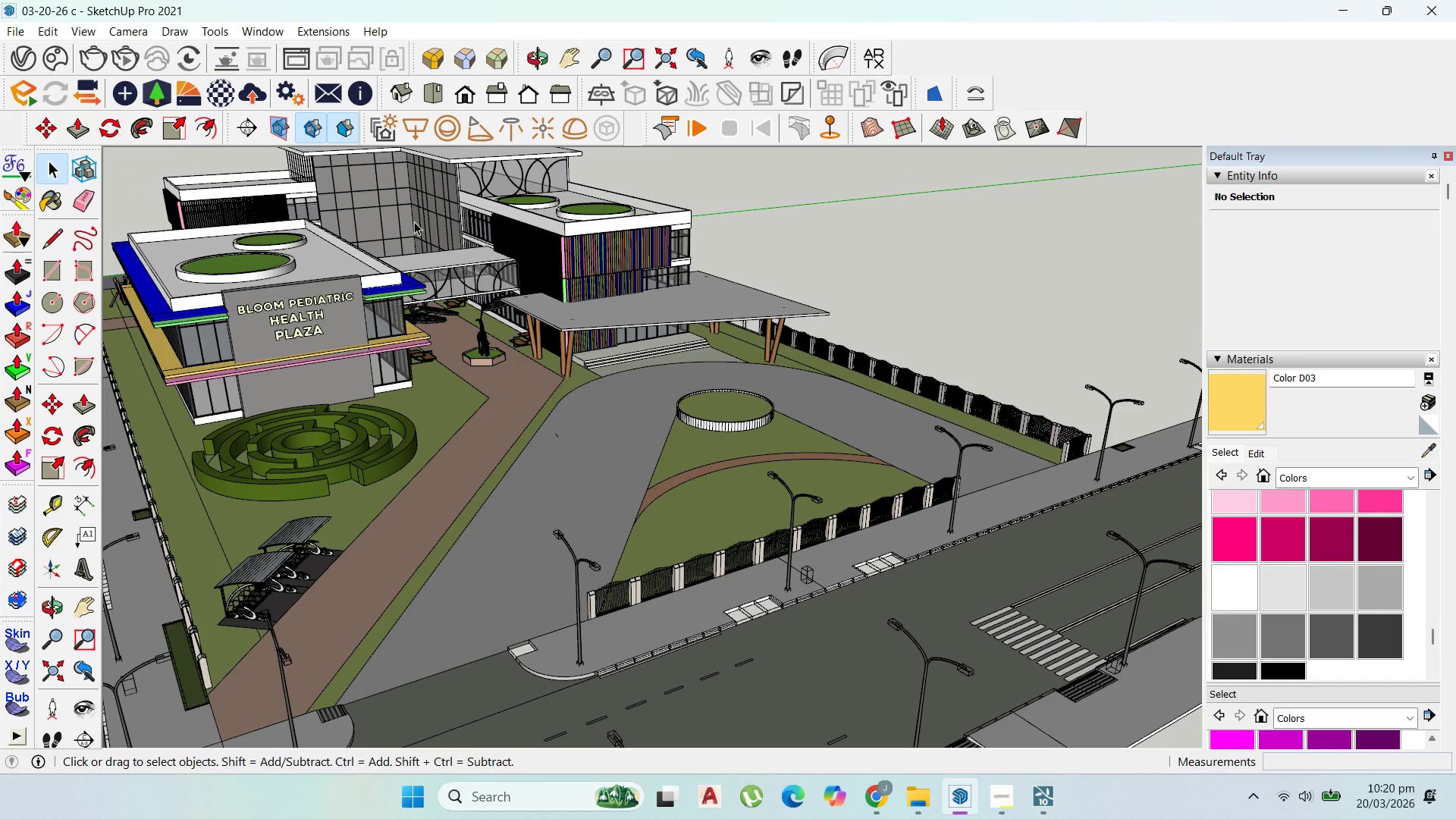 
scroll: coordinate [484, 369], scroll_direction: up, amount: 12.0
 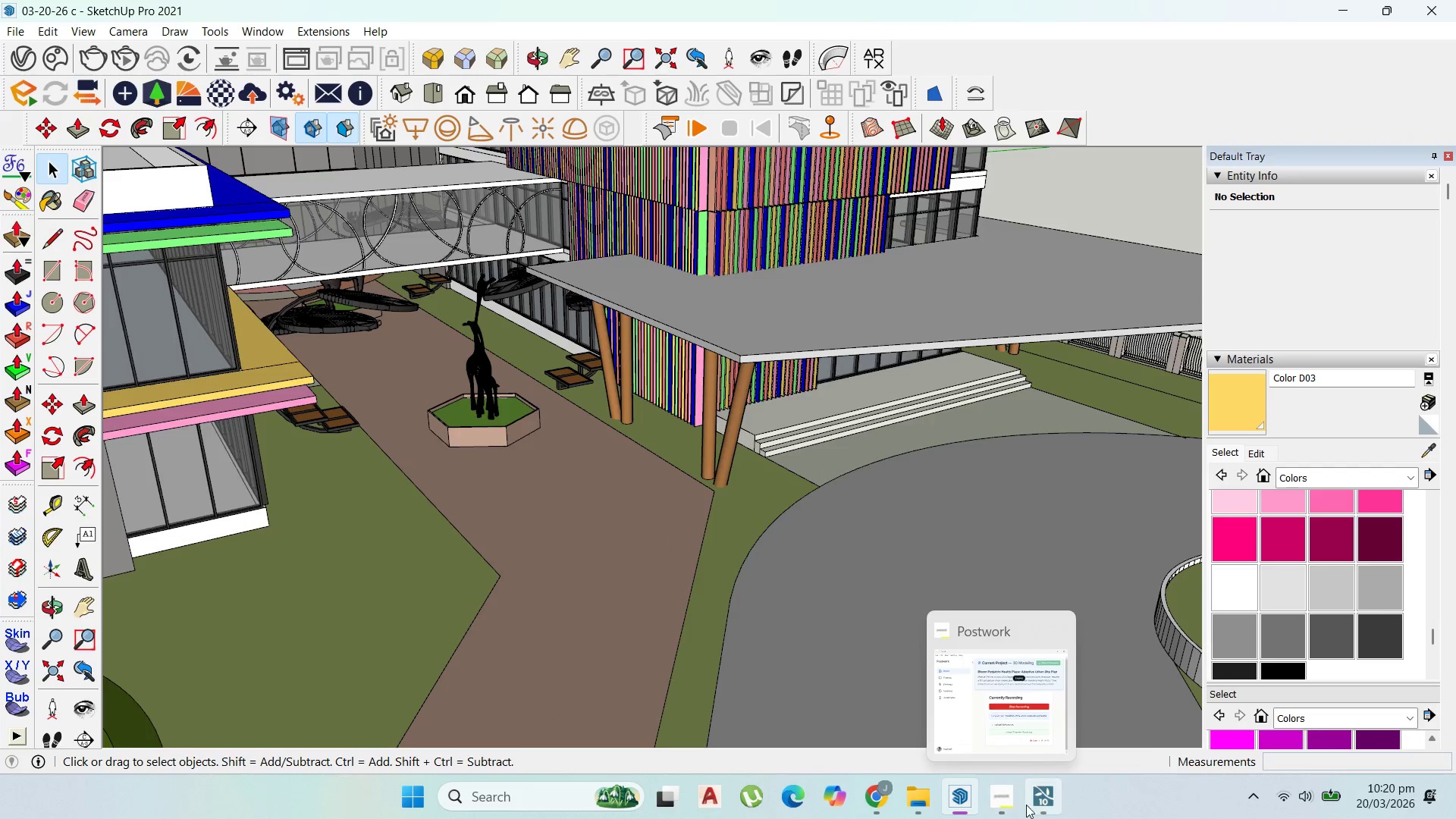 
left_click([1009, 798])